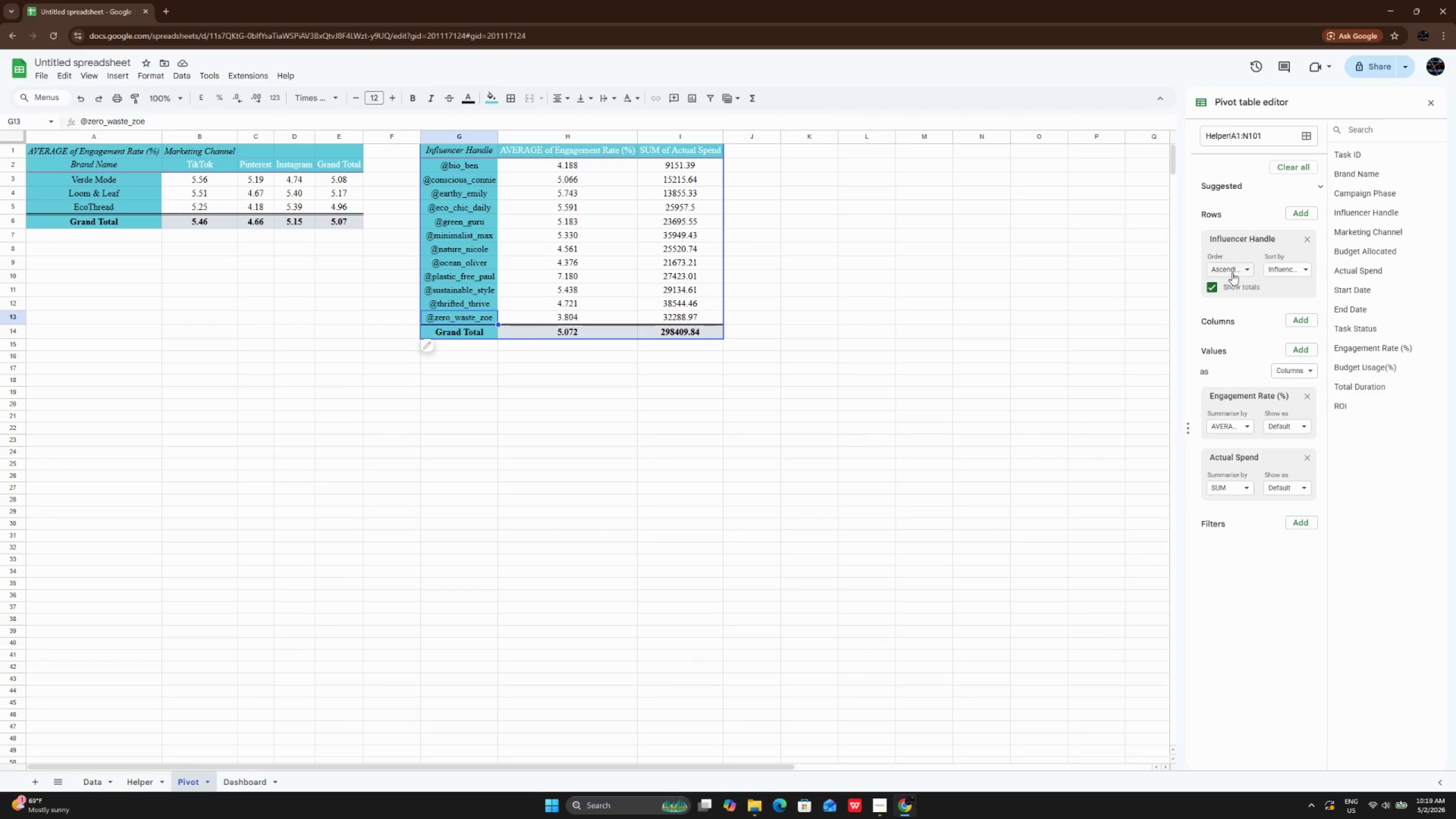 
left_click([1233, 270])
 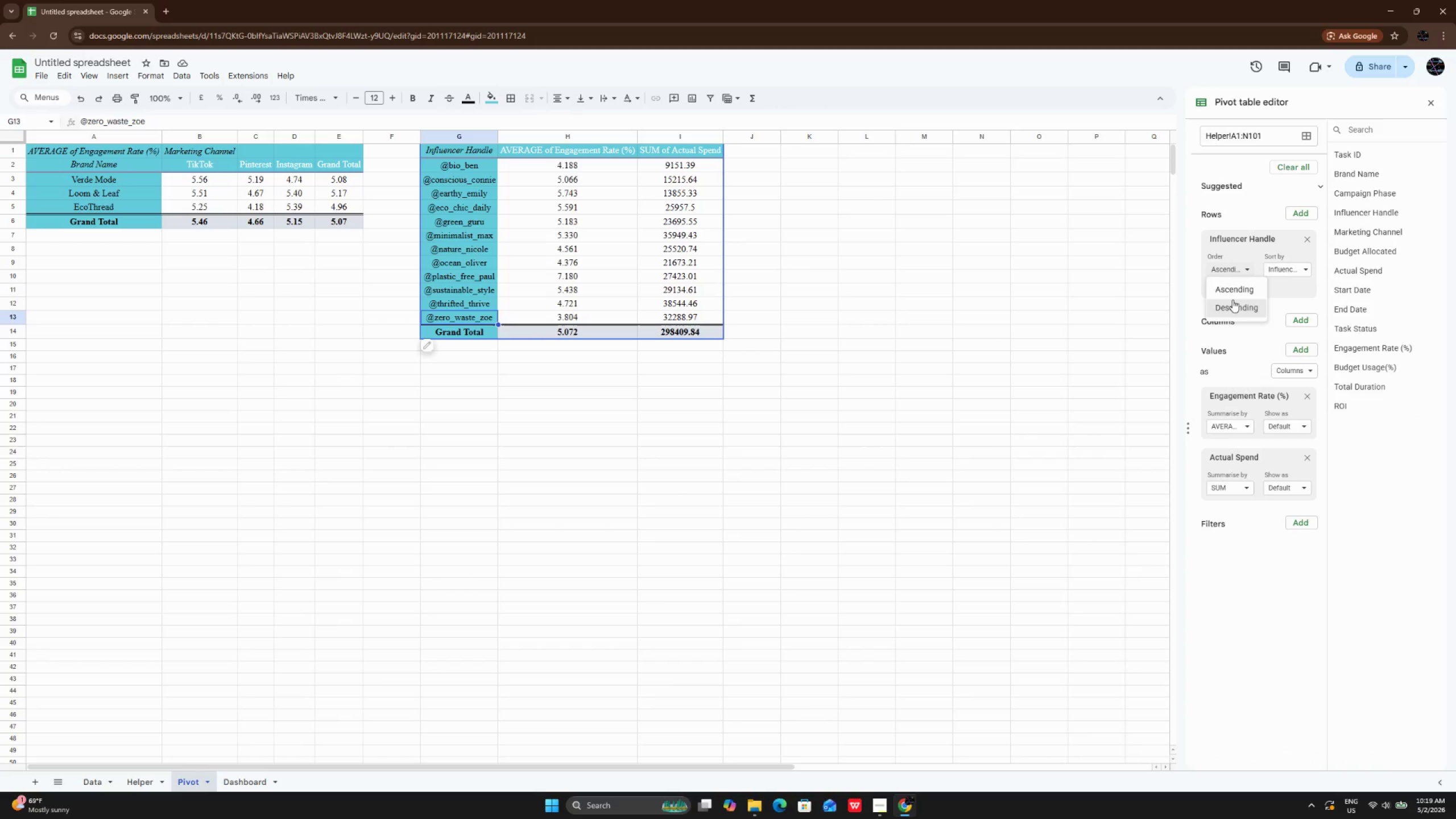 
left_click([1232, 300])
 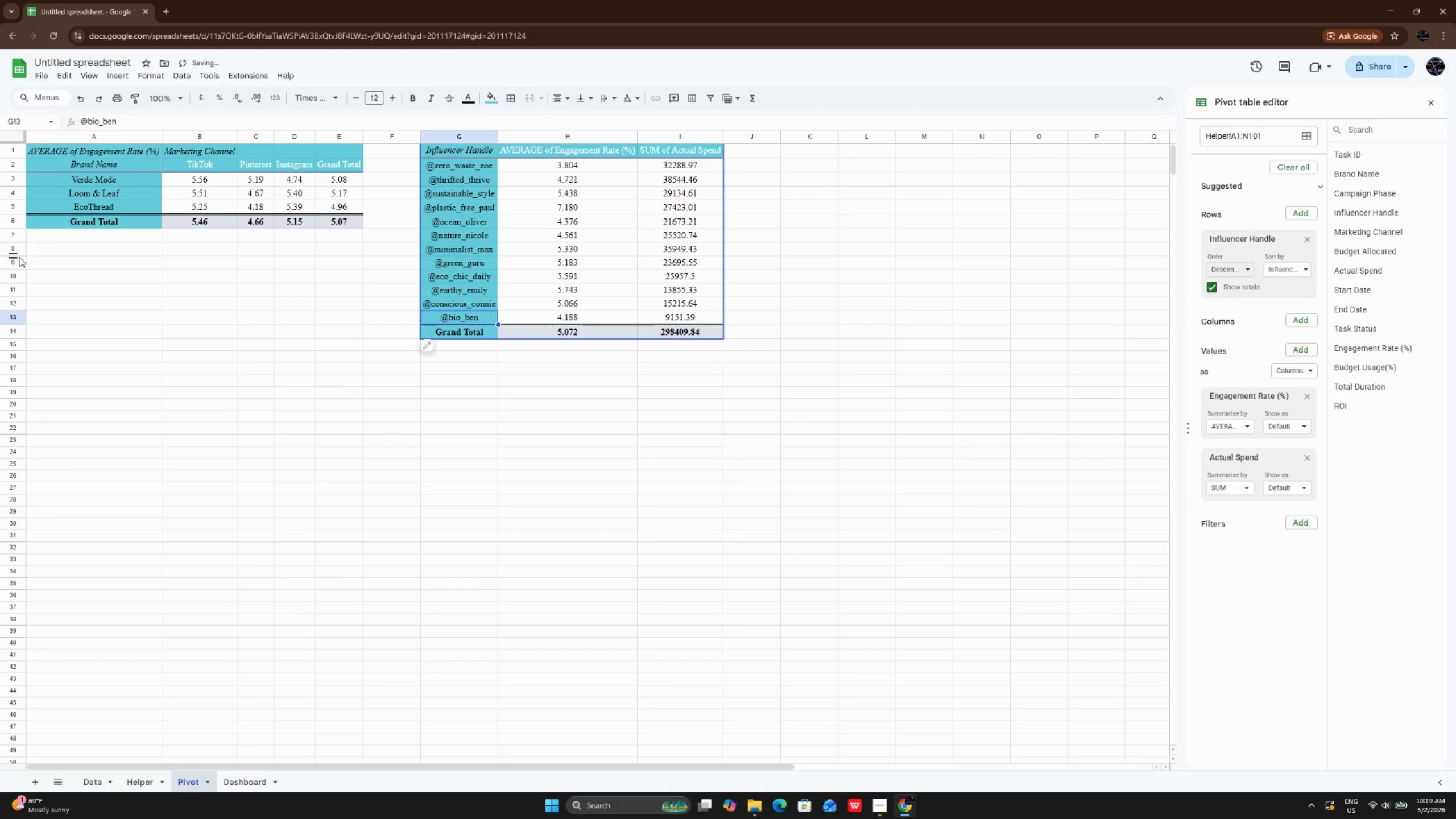 
left_click([31, 229])
 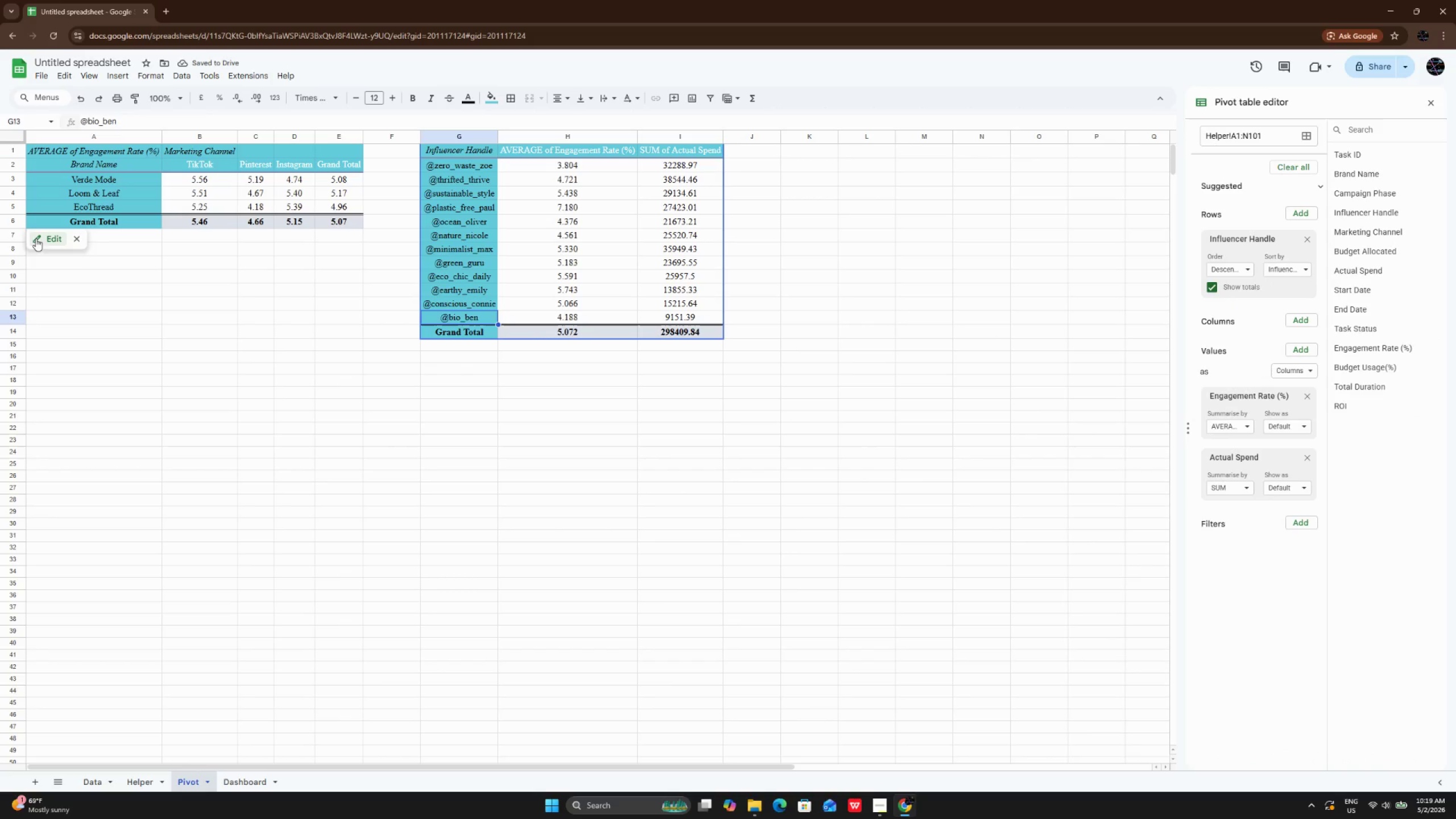 
left_click([36, 238])
 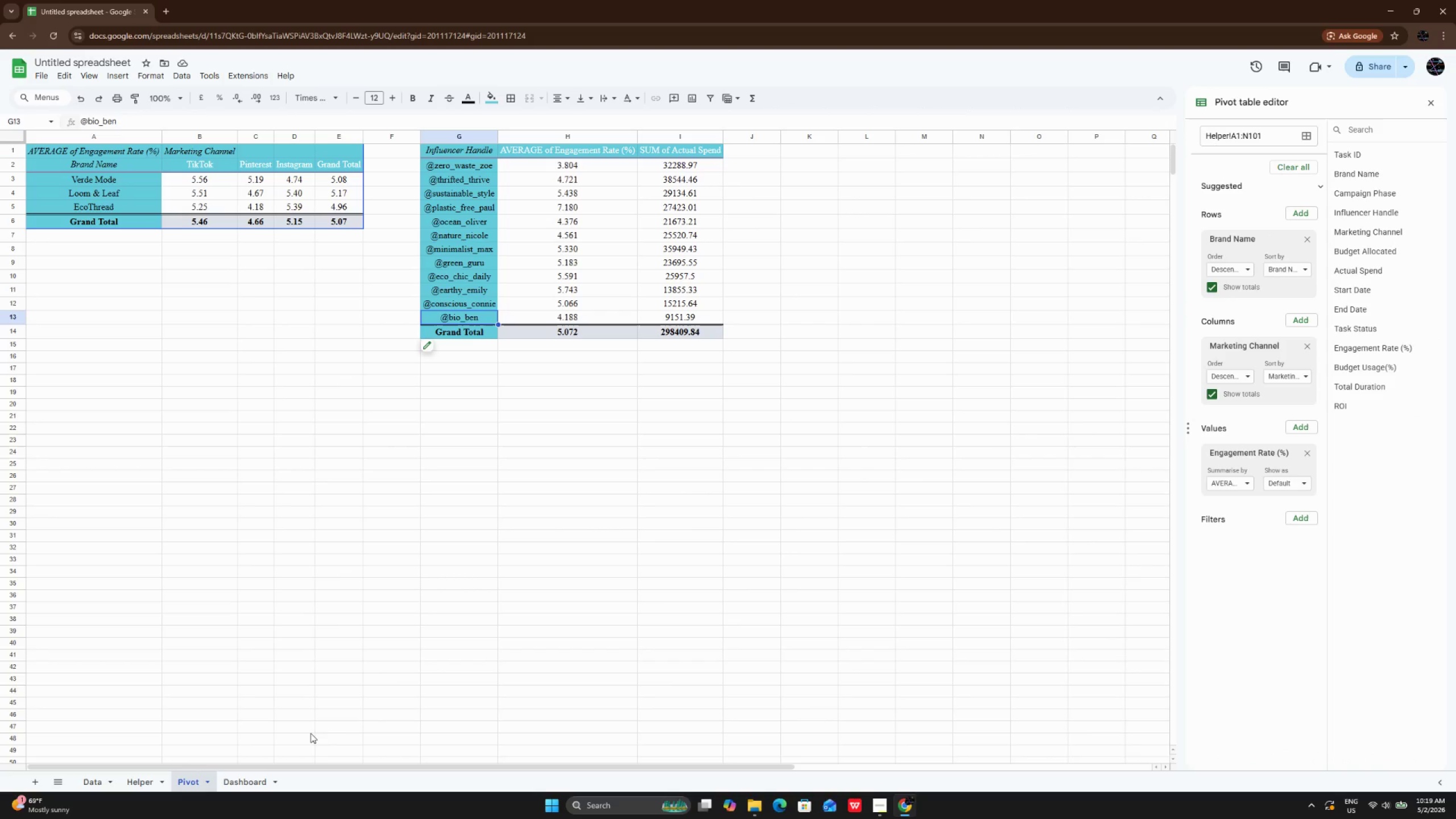 
left_click([247, 775])
 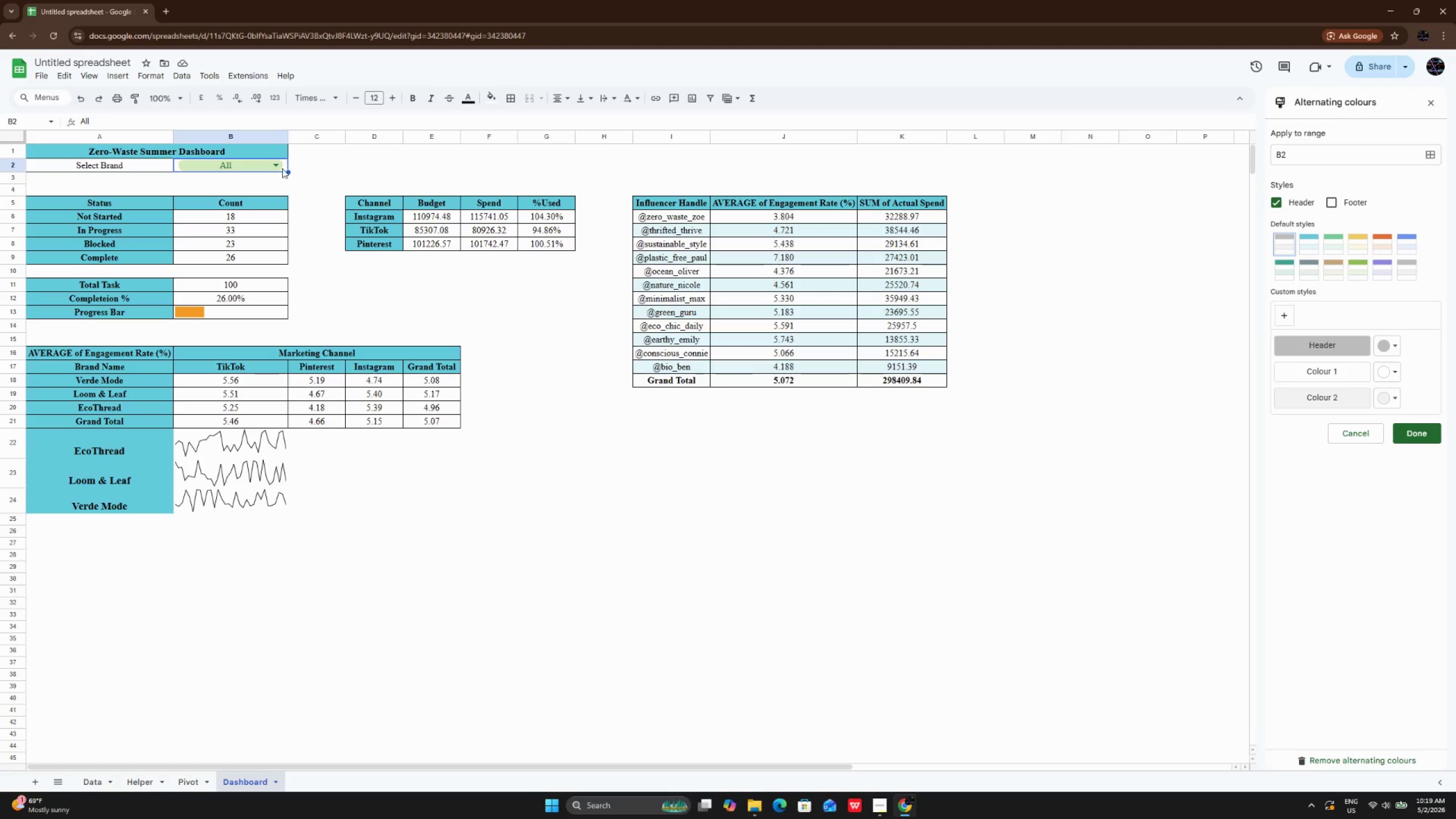 
left_click([278, 168])
 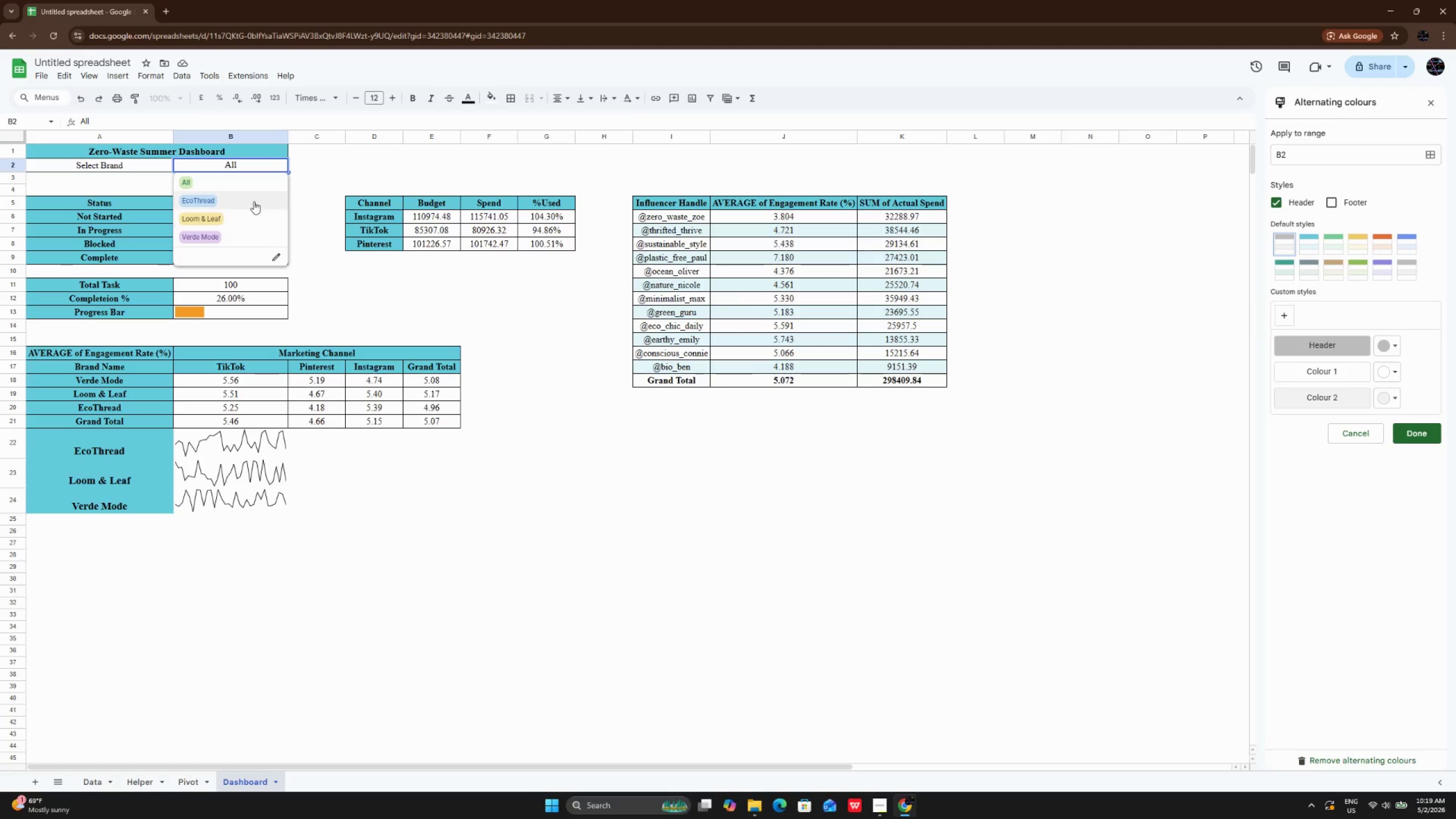 
left_click([254, 201])
 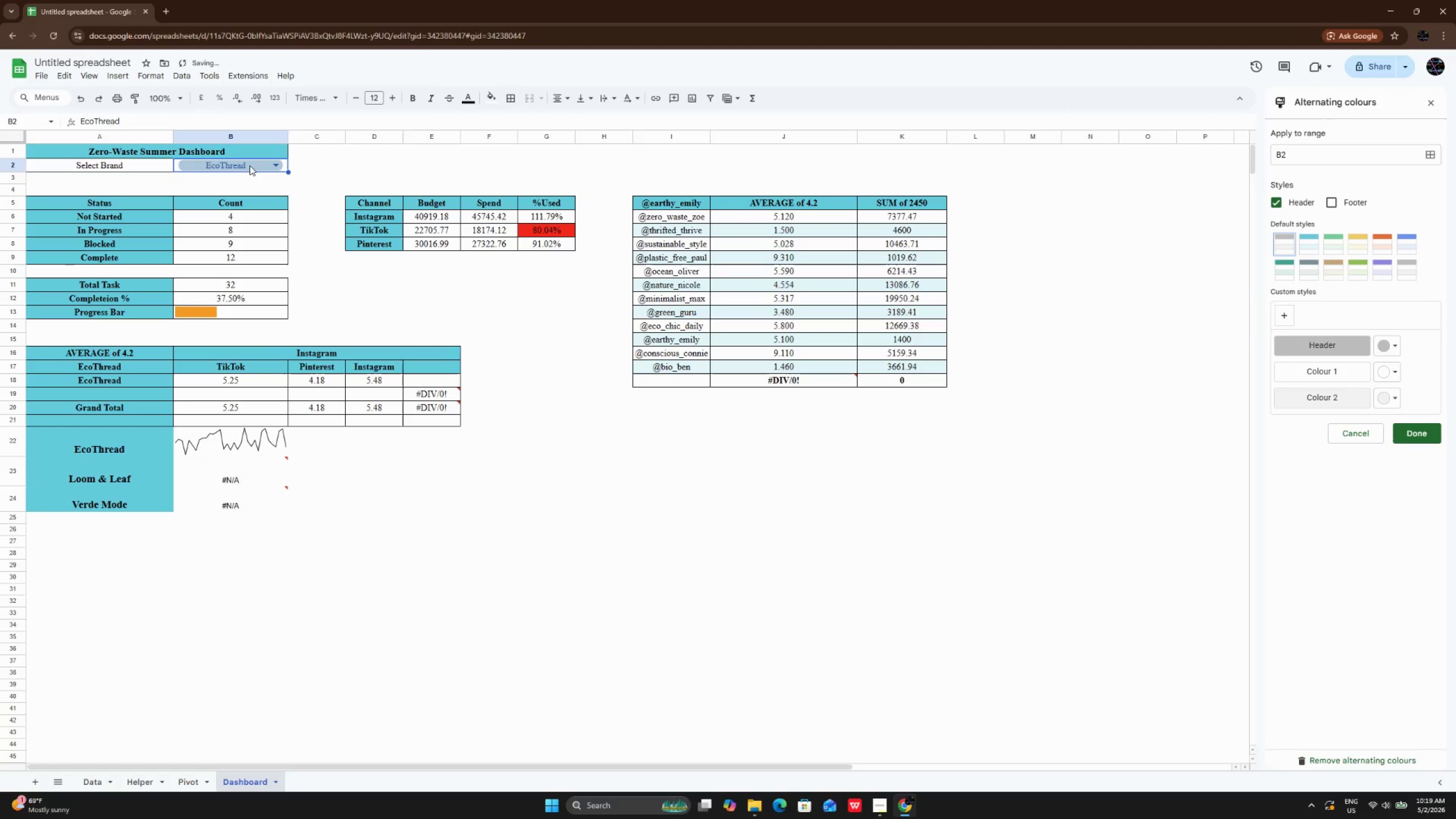 
left_click([250, 166])
 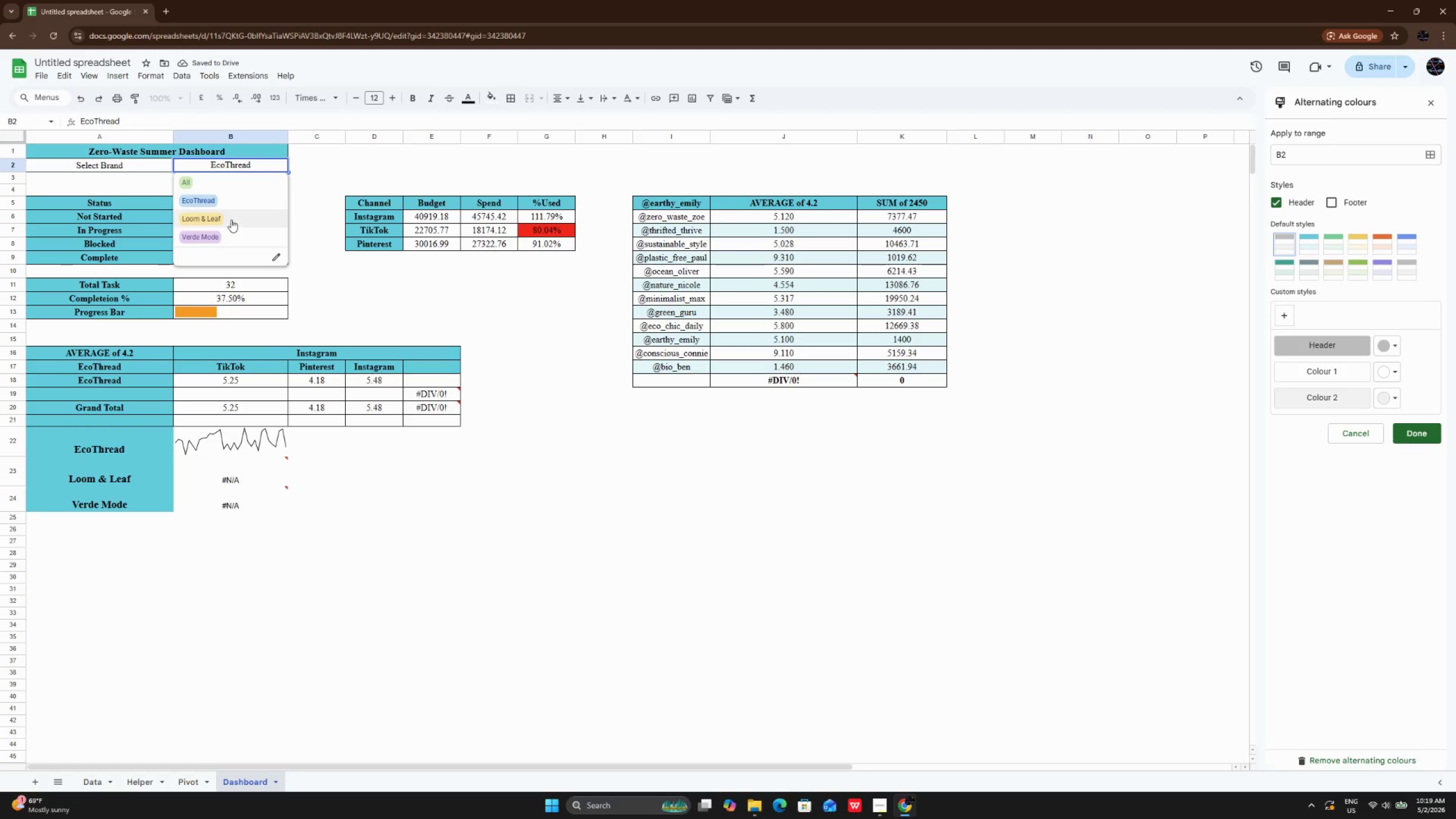 
left_click([231, 220])
 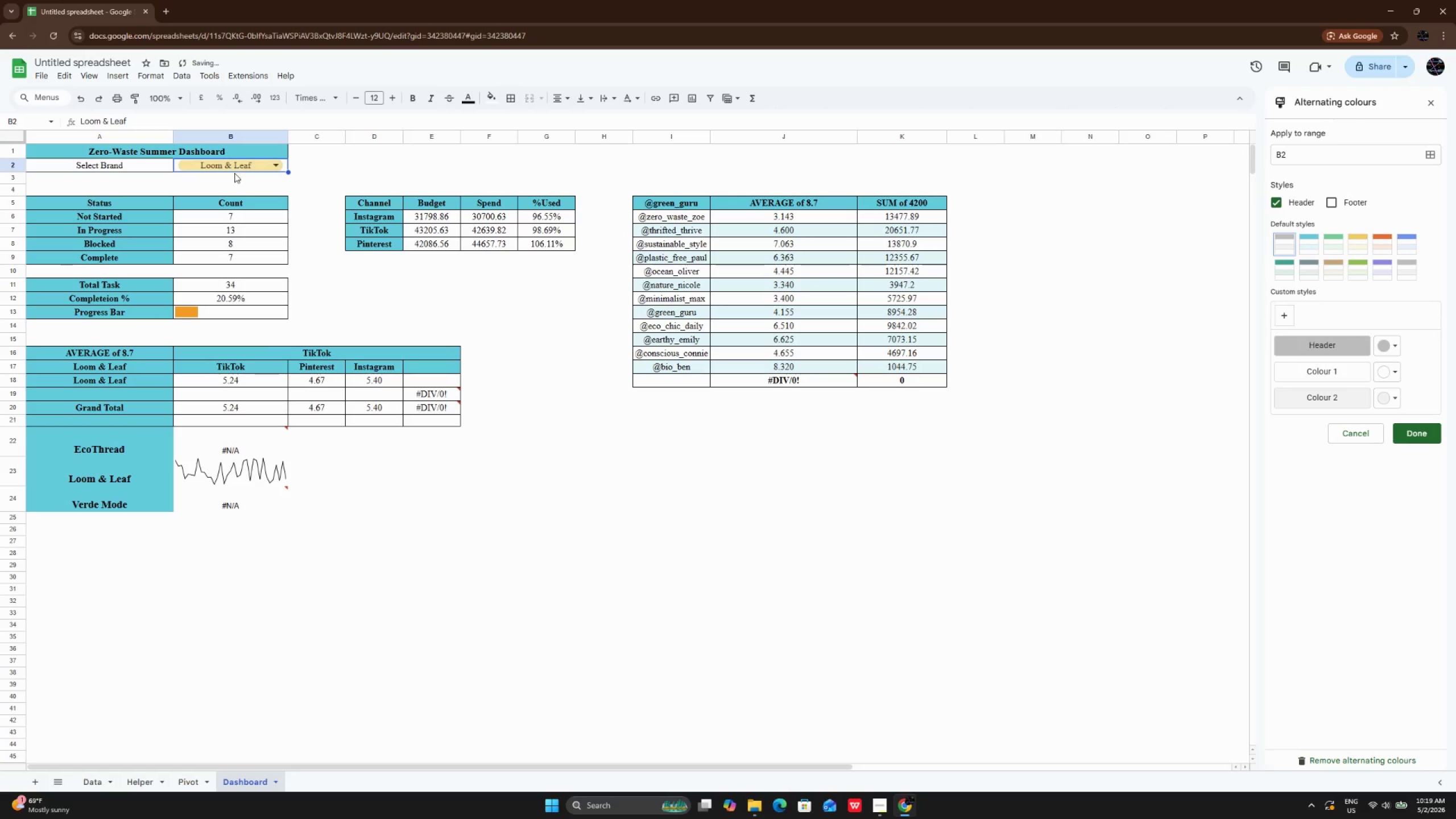 
left_click([234, 168])
 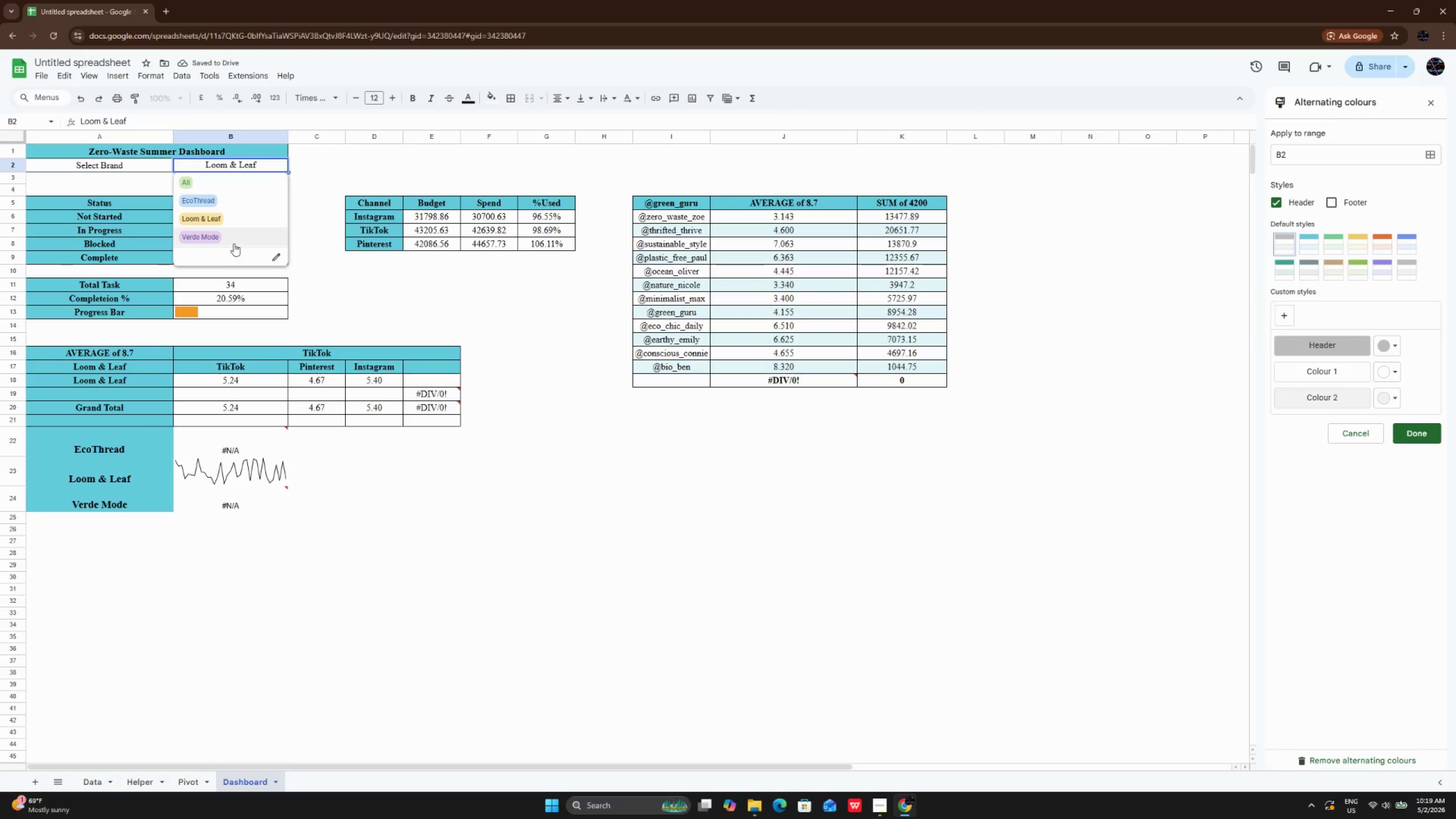 
left_click([234, 243])
 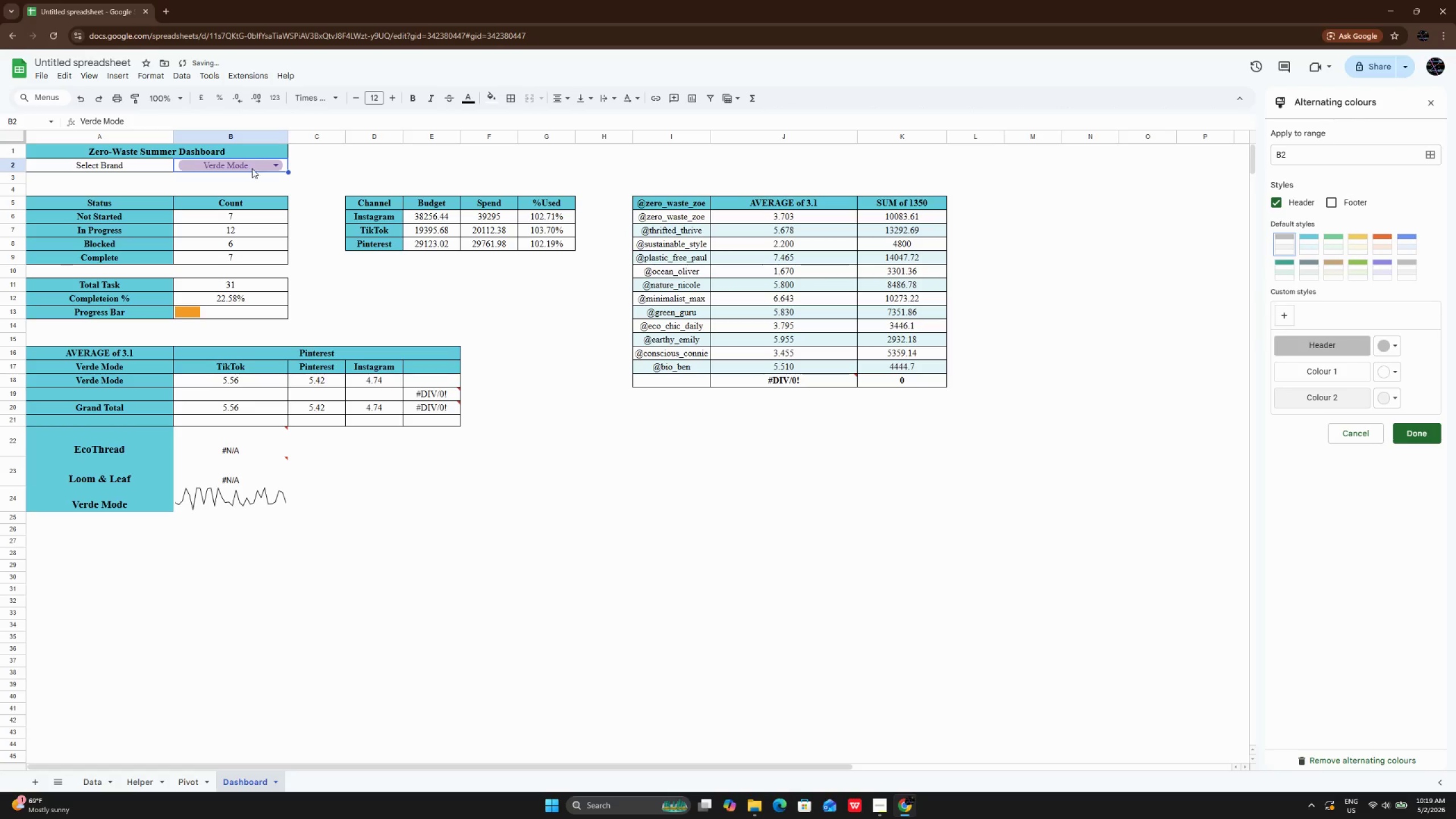 
left_click([252, 168])
 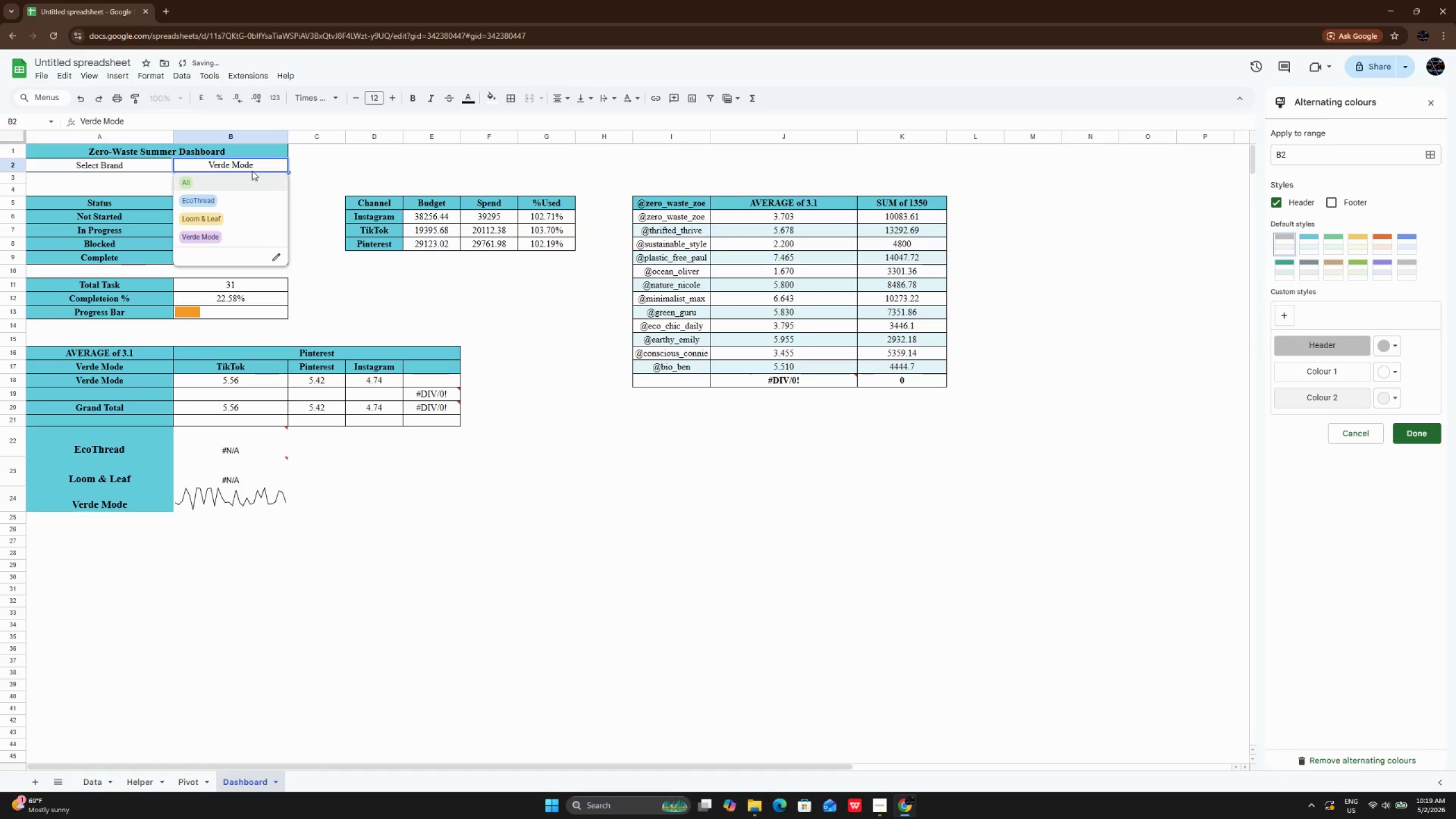 
left_click([252, 171])
 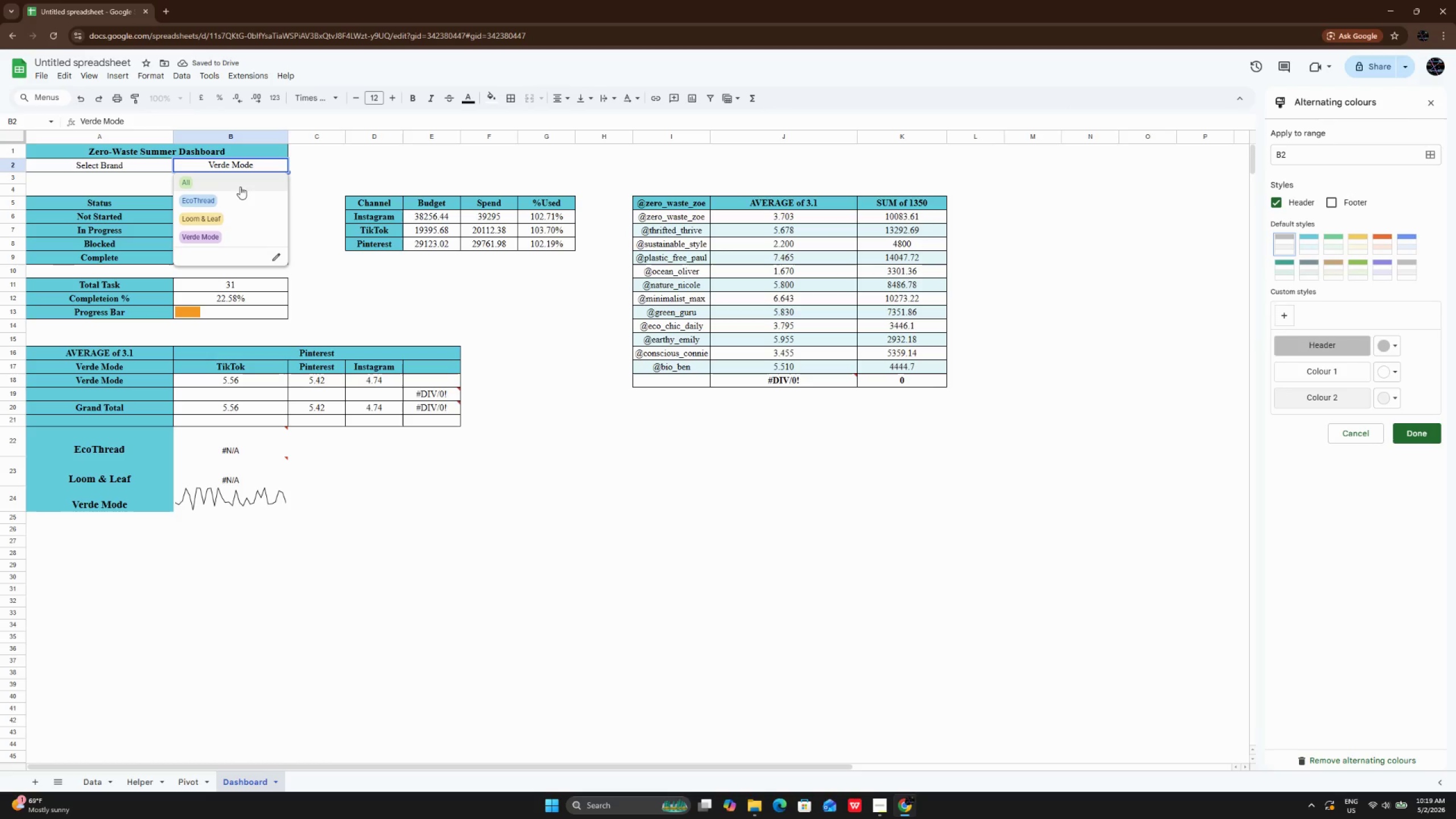 
left_click([240, 185])
 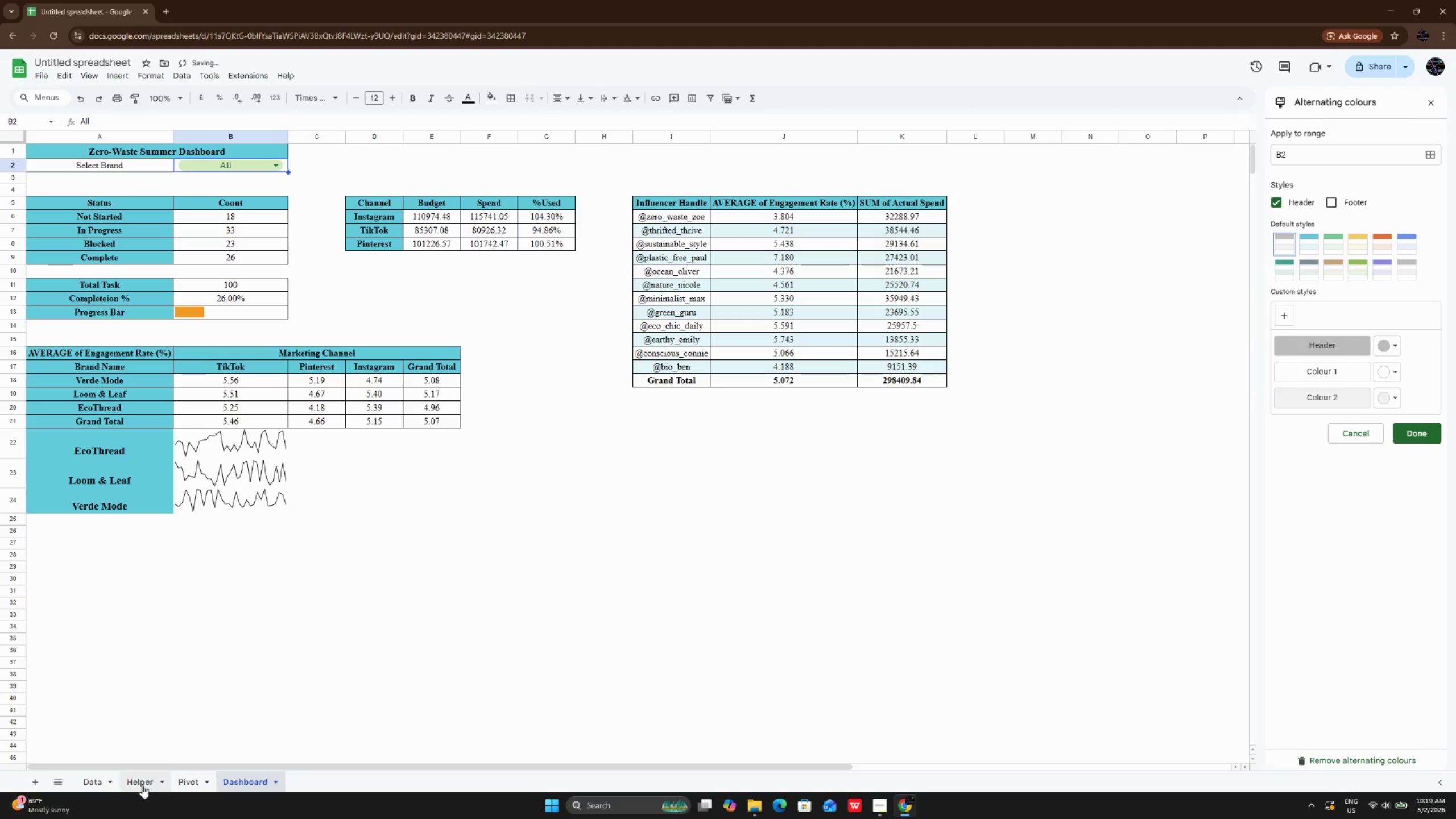 
left_click([135, 781])
 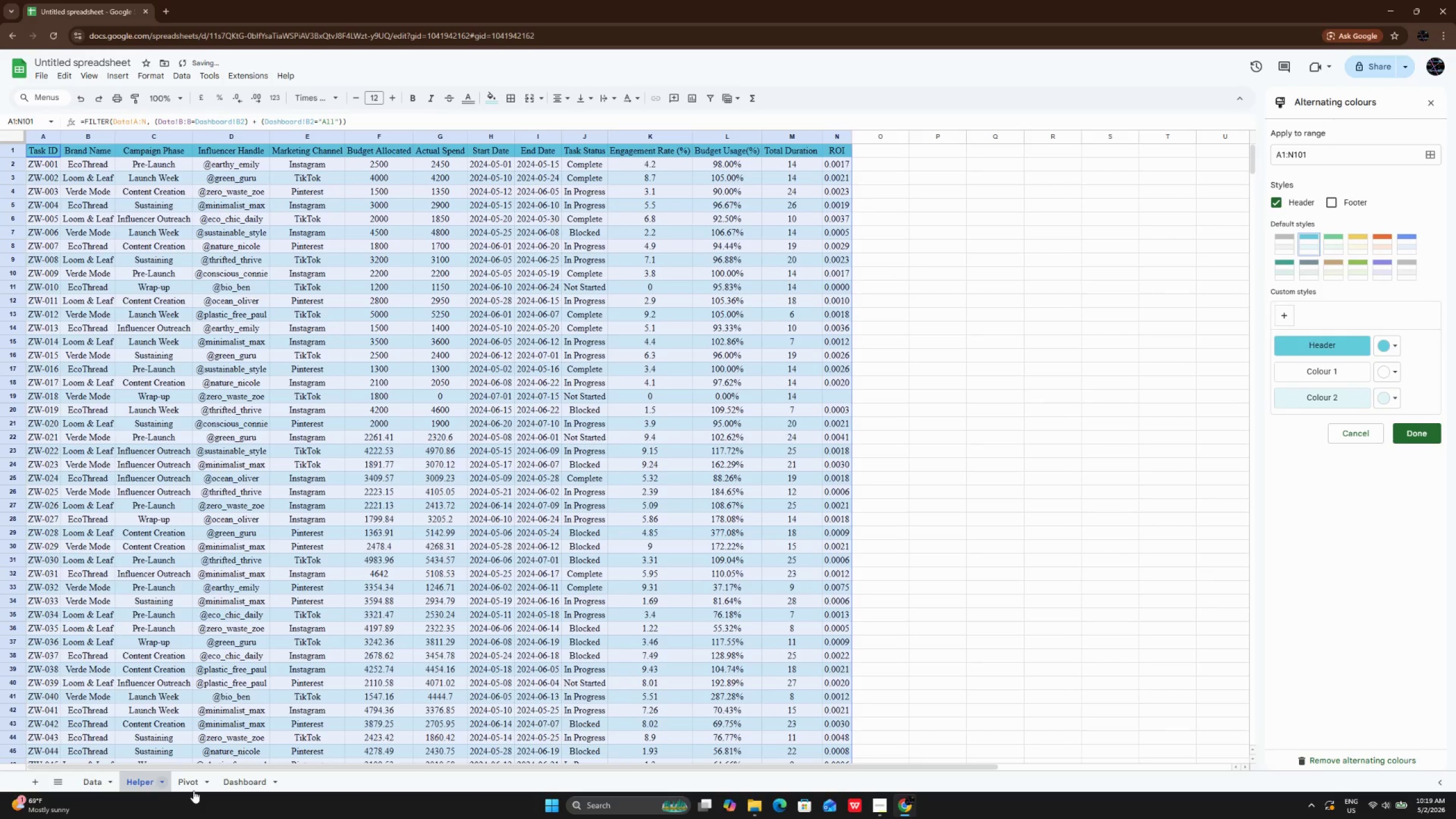 
left_click([193, 787])
 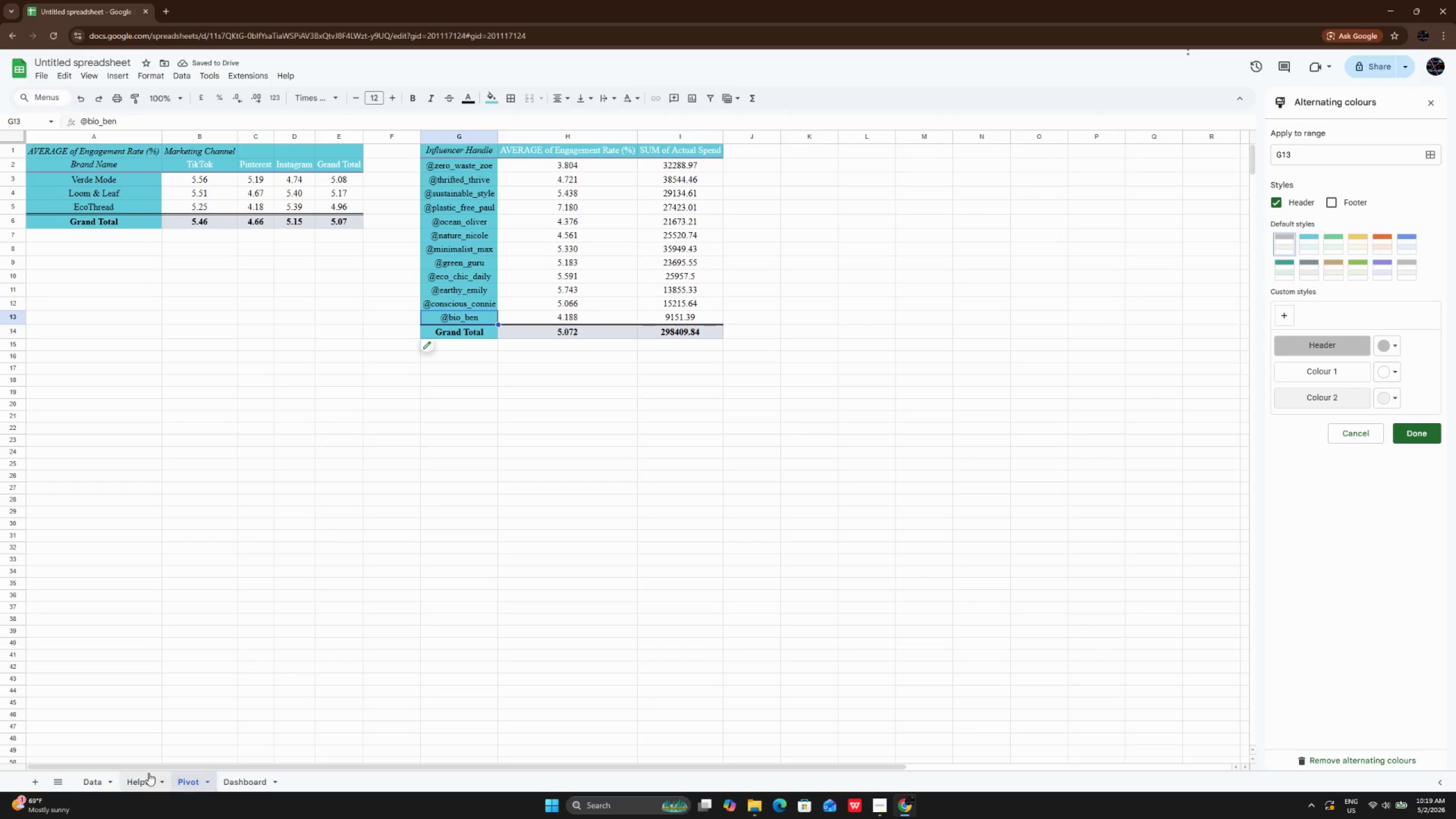 
left_click([148, 773])
 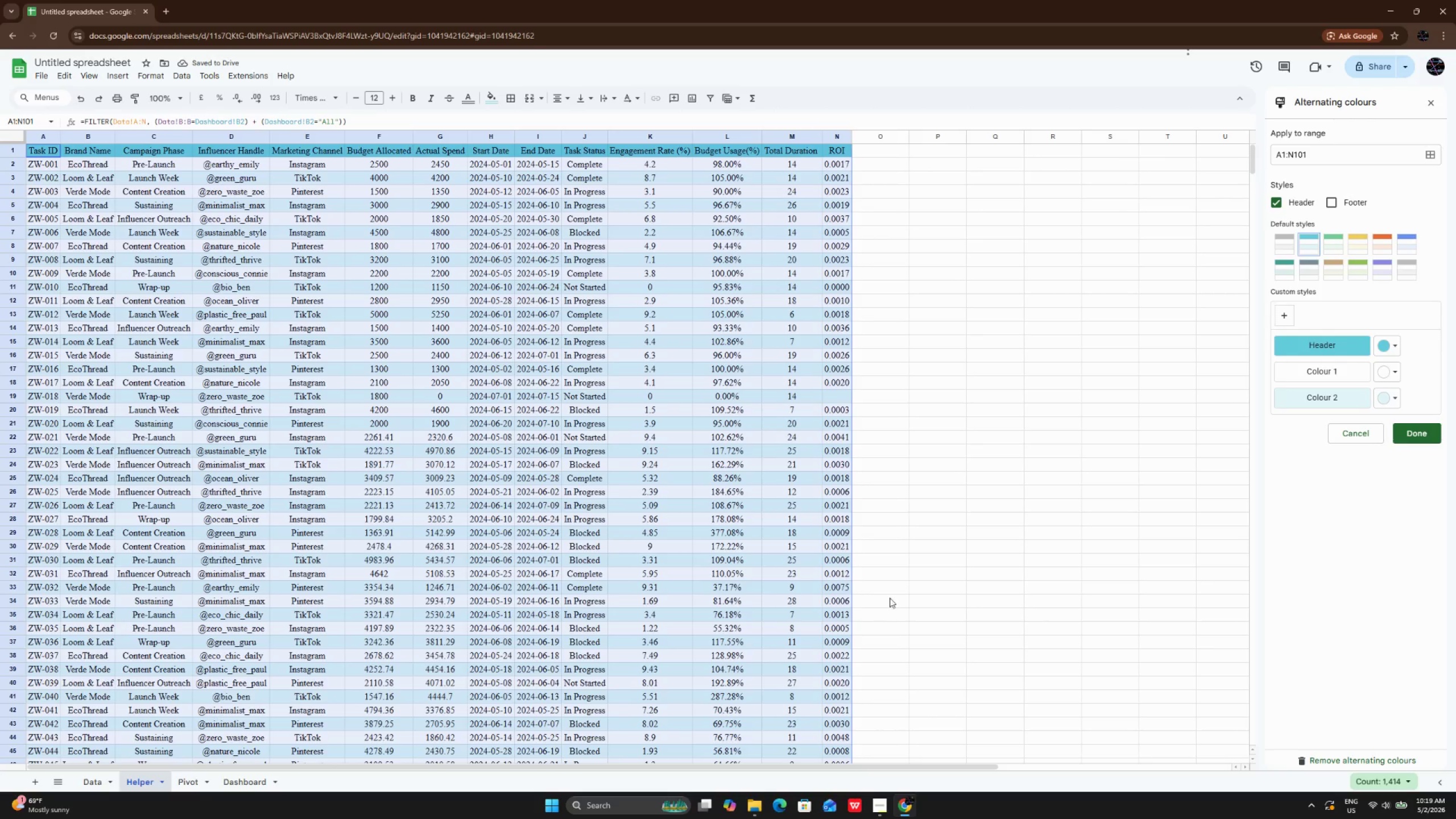 
left_click([893, 598])
 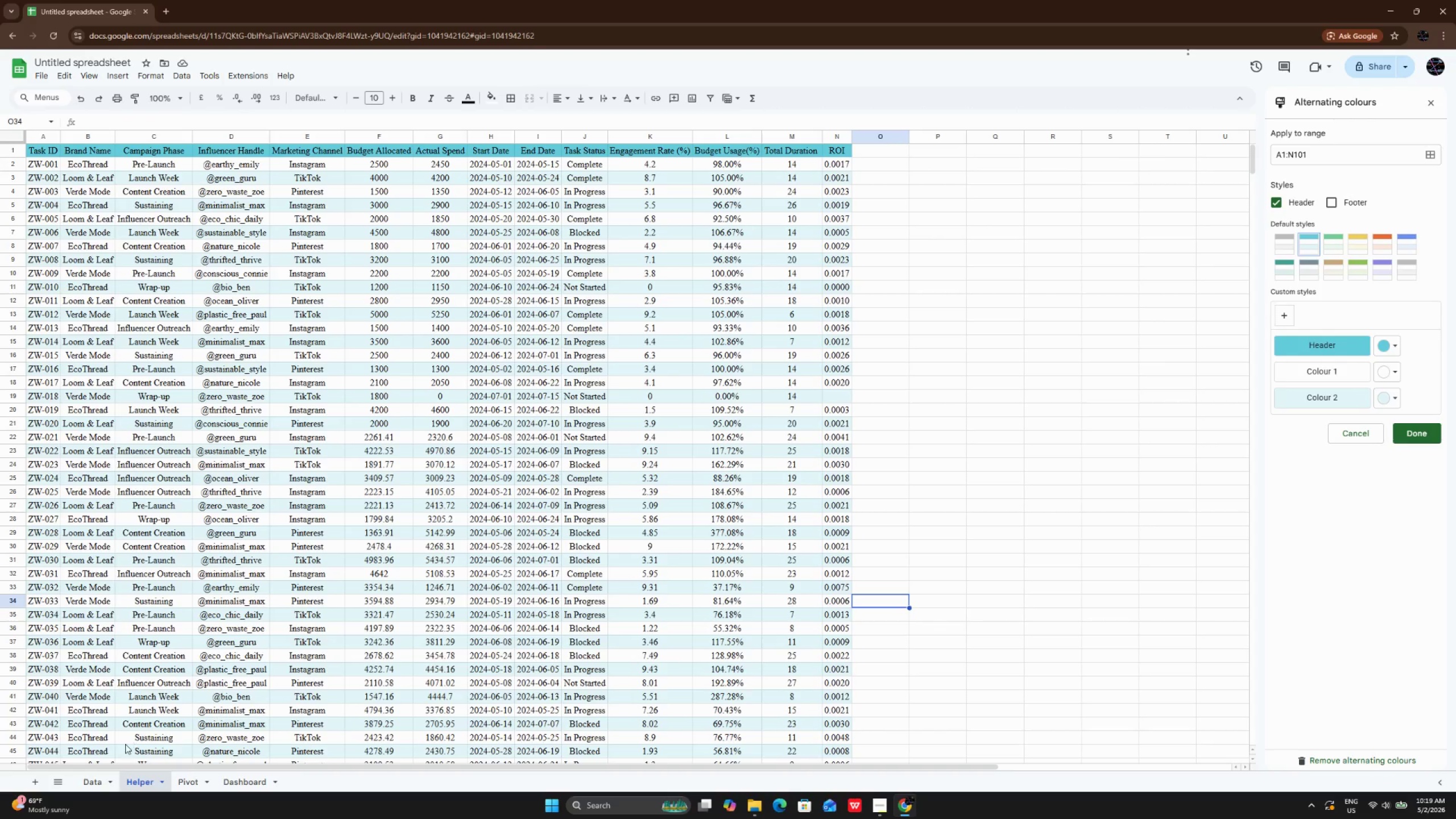 
left_click([87, 783])
 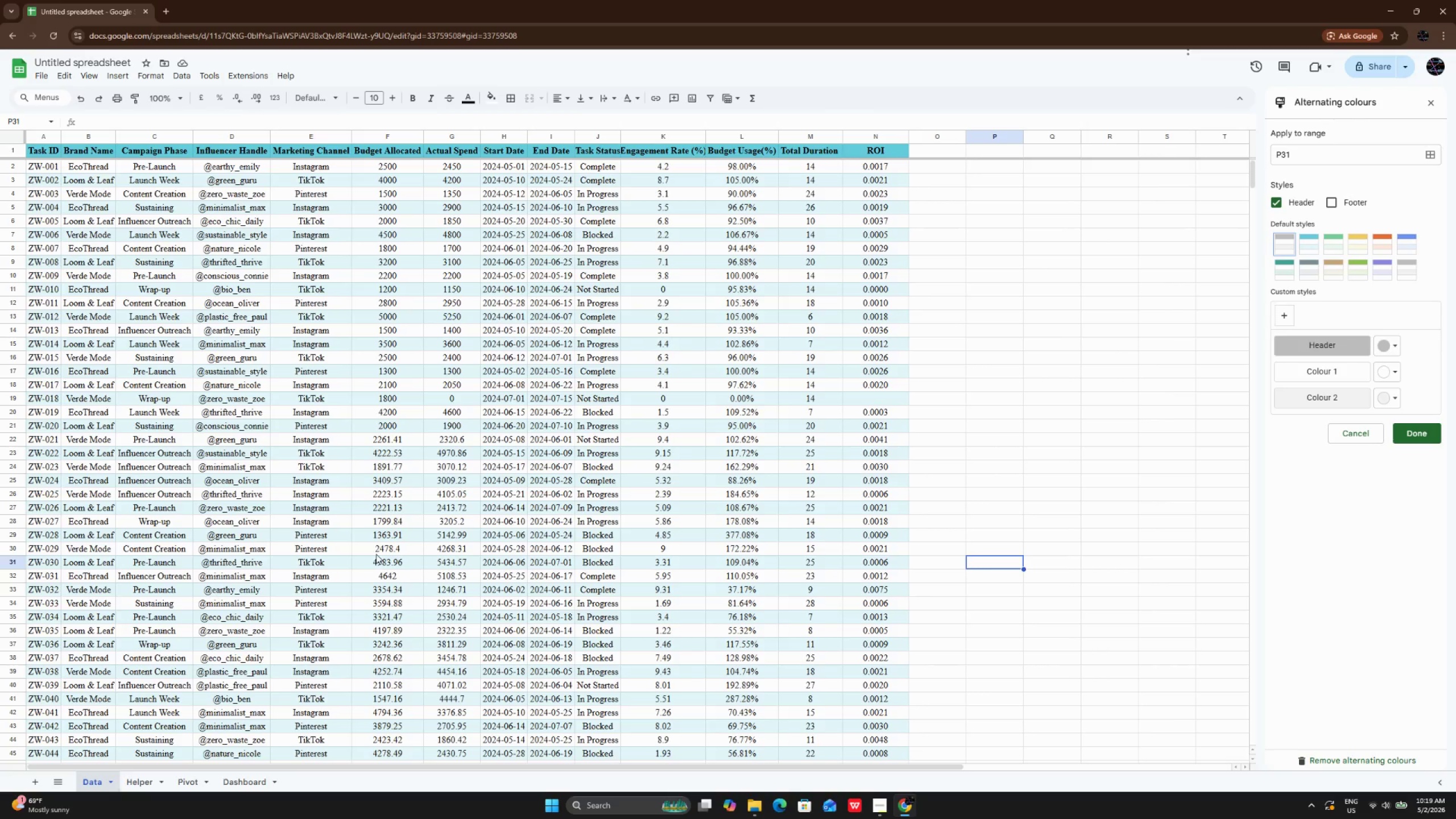 
scroll: coordinate [375, 551], scroll_direction: up, amount: 3.0